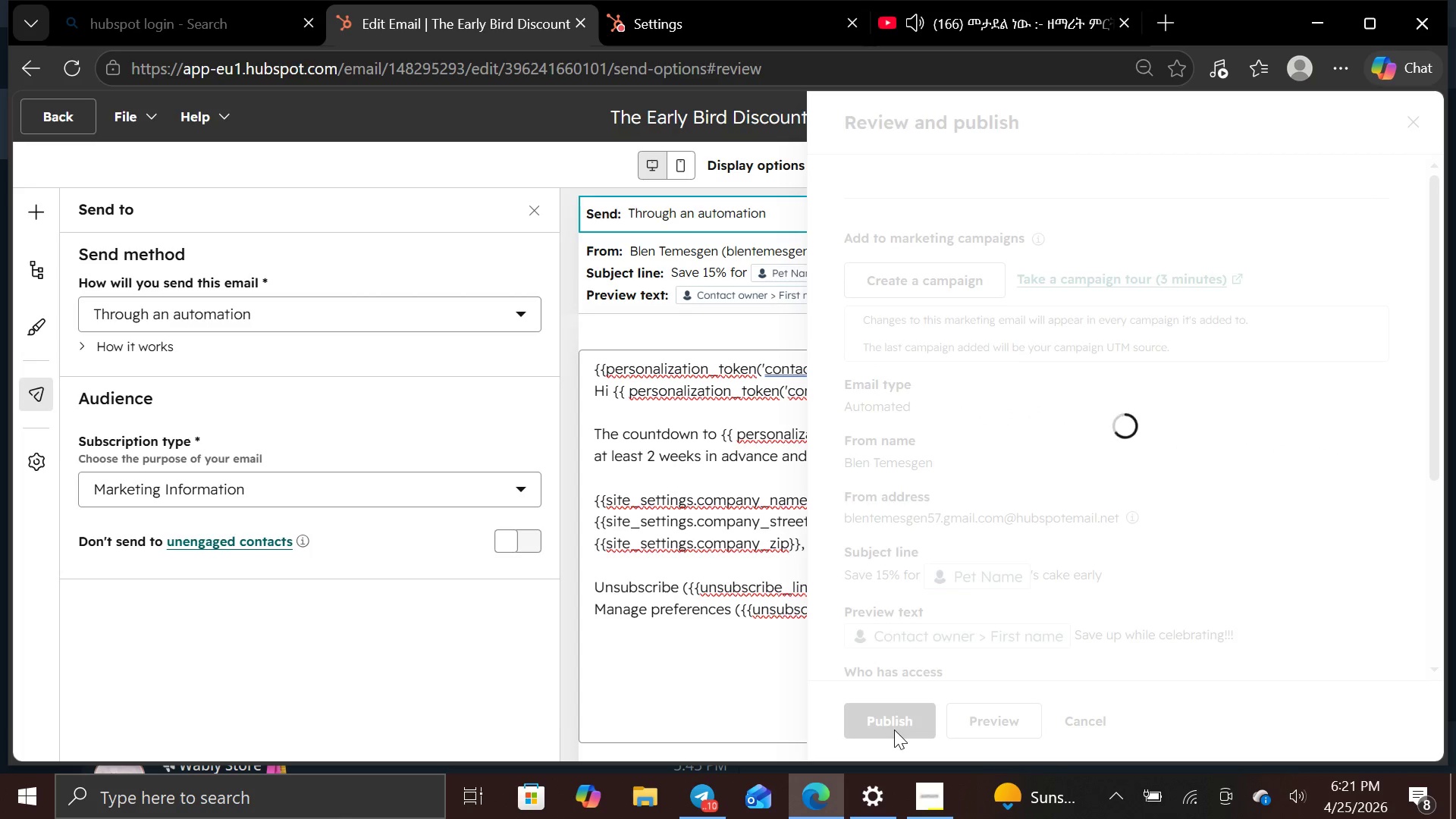 
left_click([764, 708])
 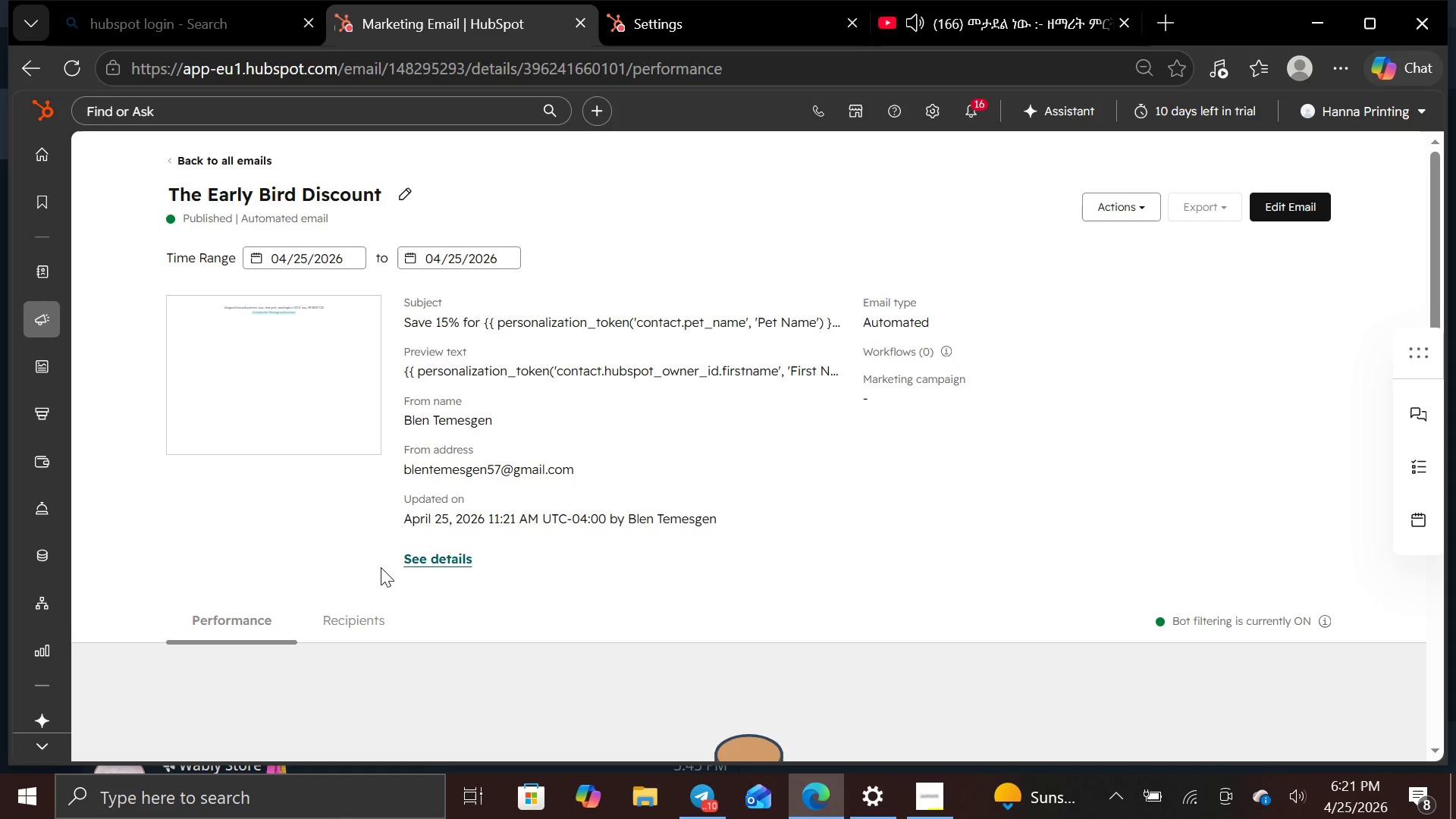 
wait(7.83)
 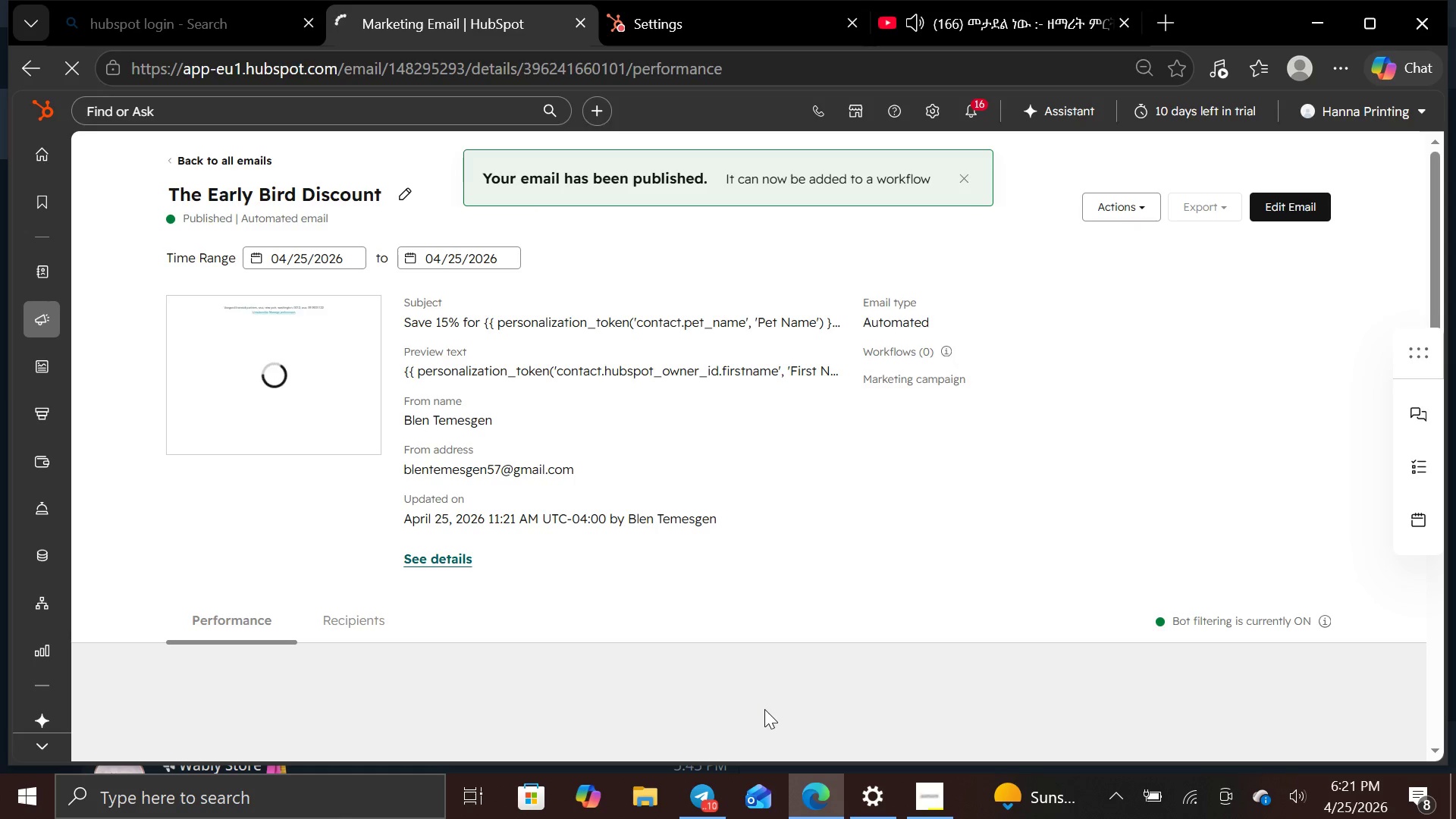 
left_click([222, 159])
 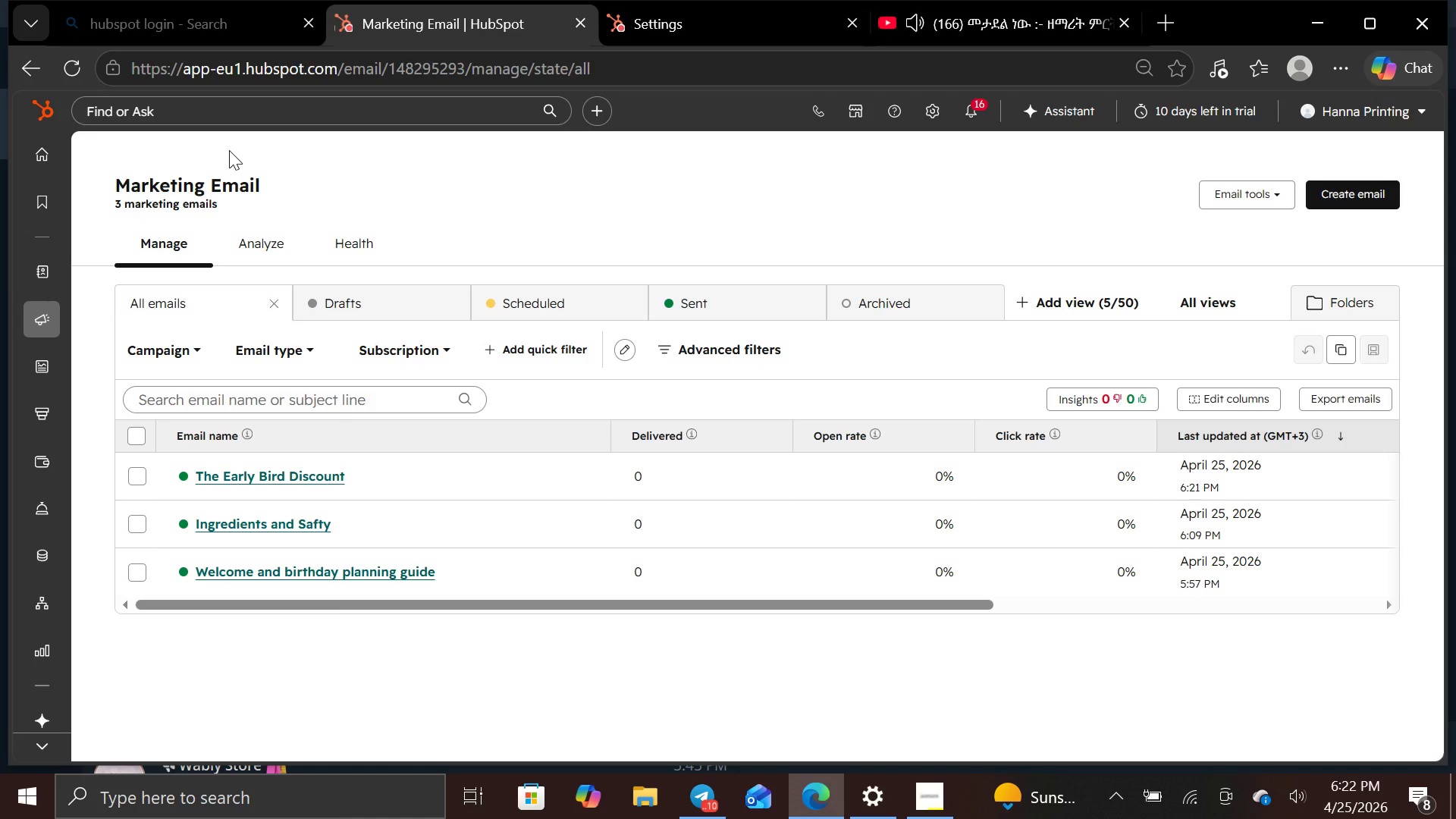 
wait(36.94)
 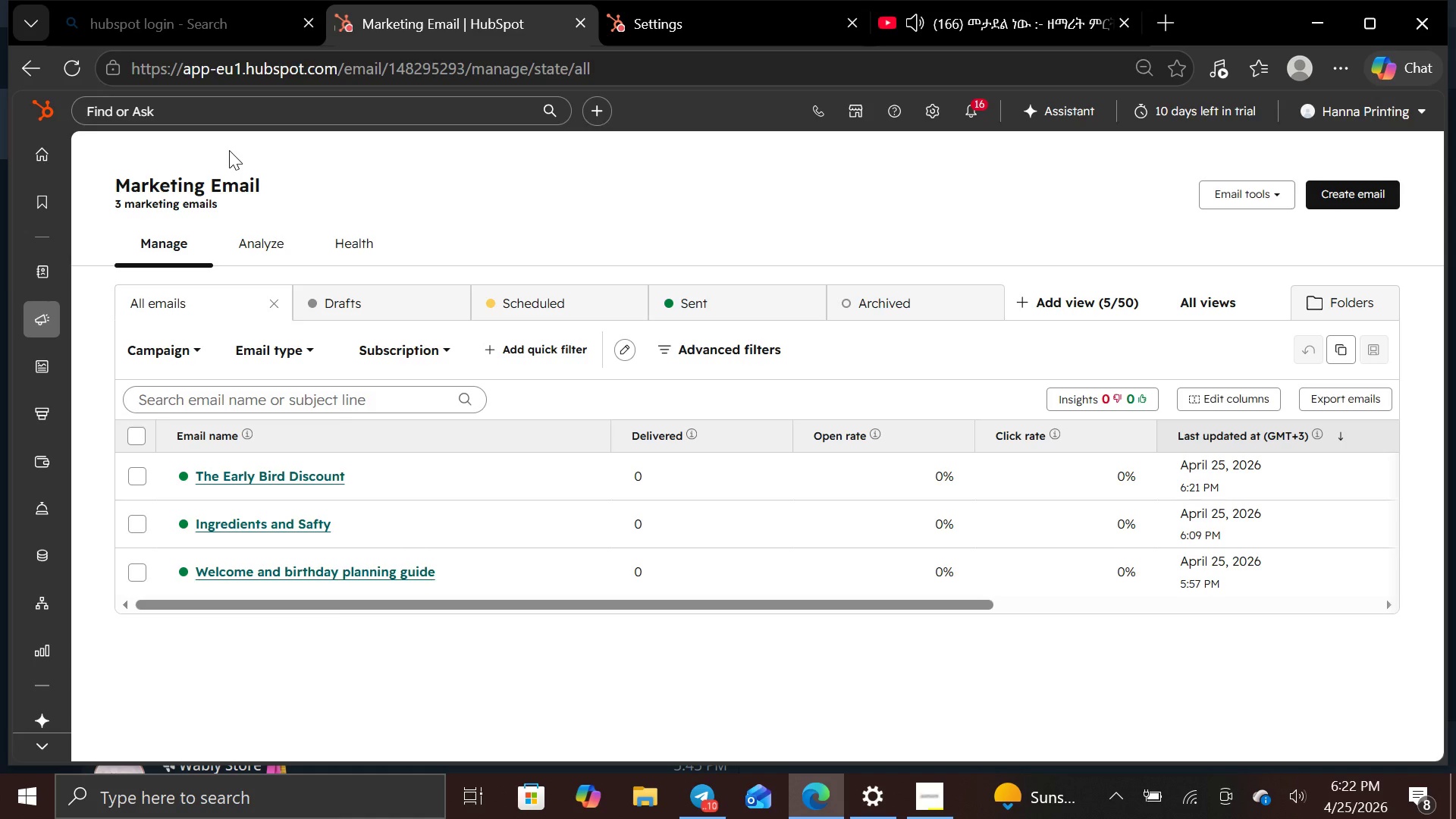 
left_click([49, 607])
 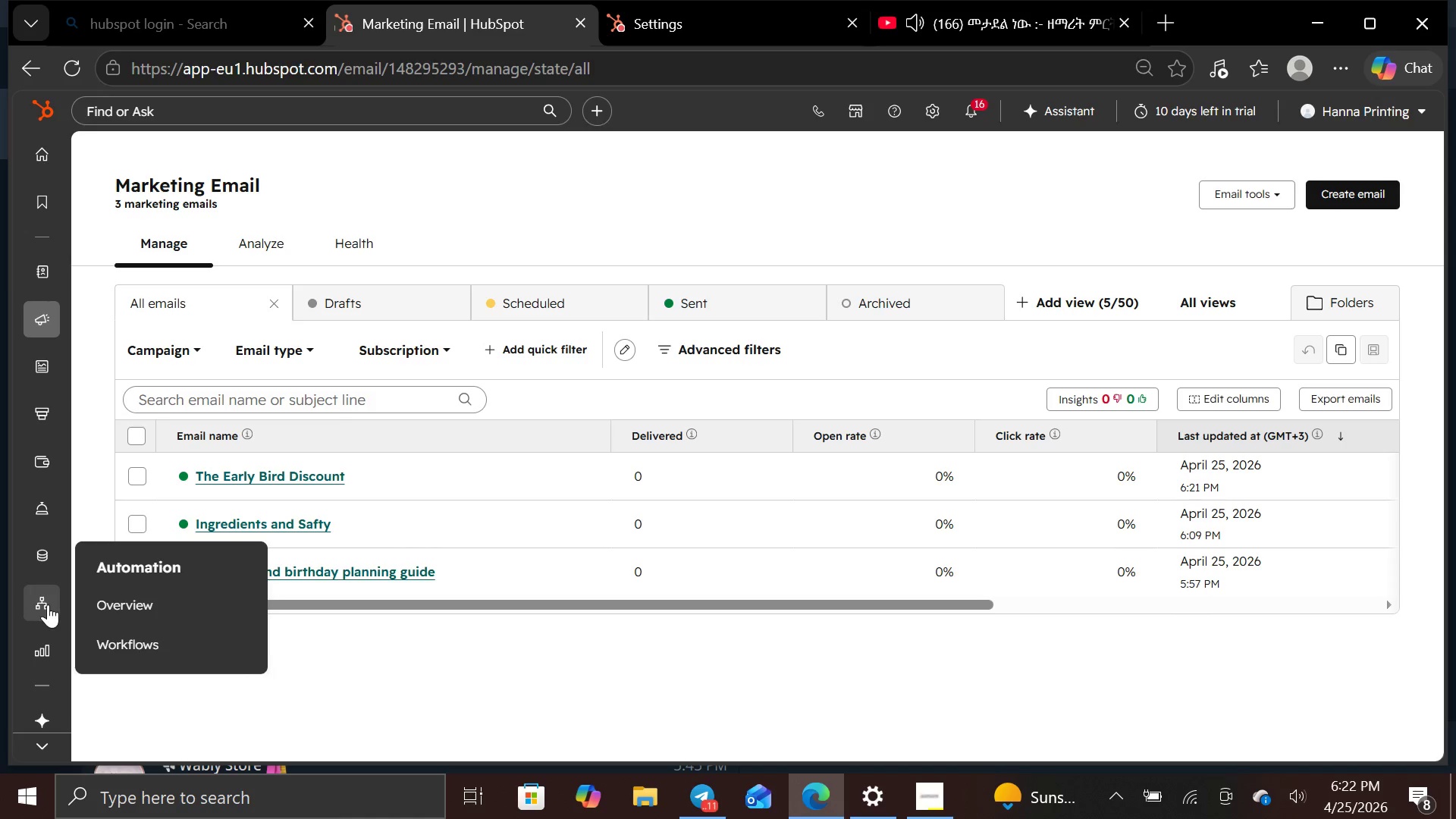 
left_click([124, 648])
 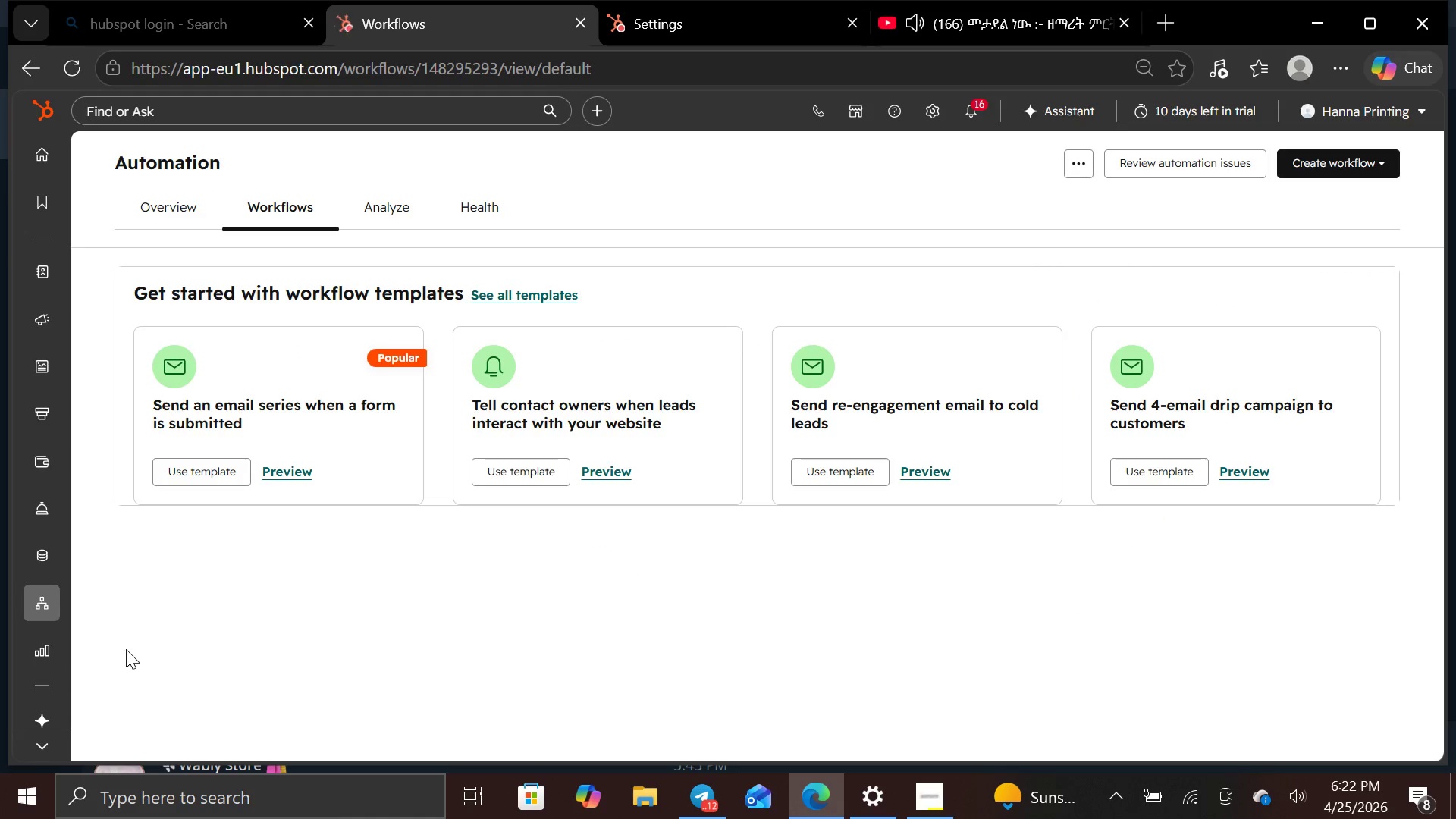 
wait(10.06)
 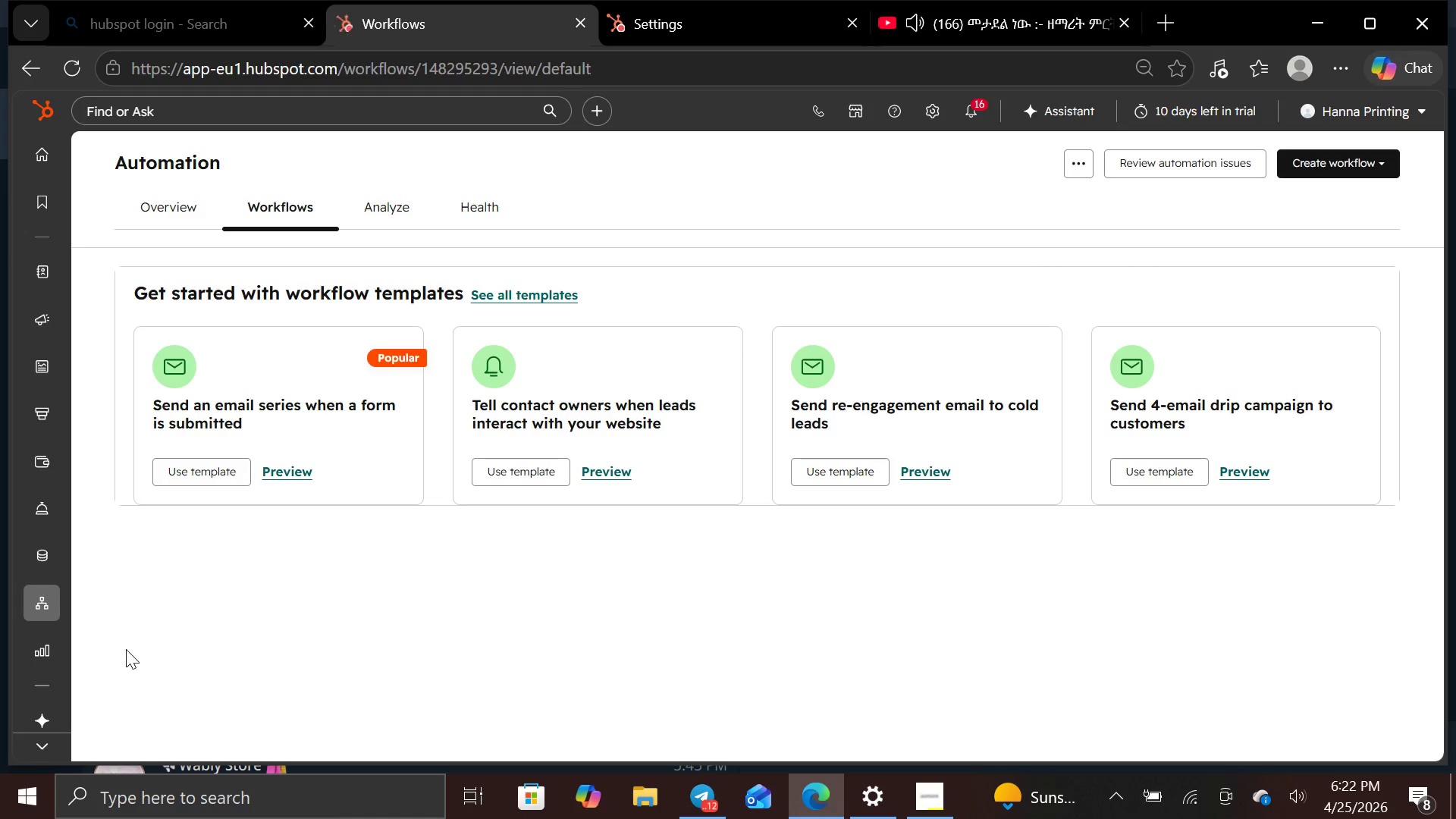 
mouse_move([43, 483])
 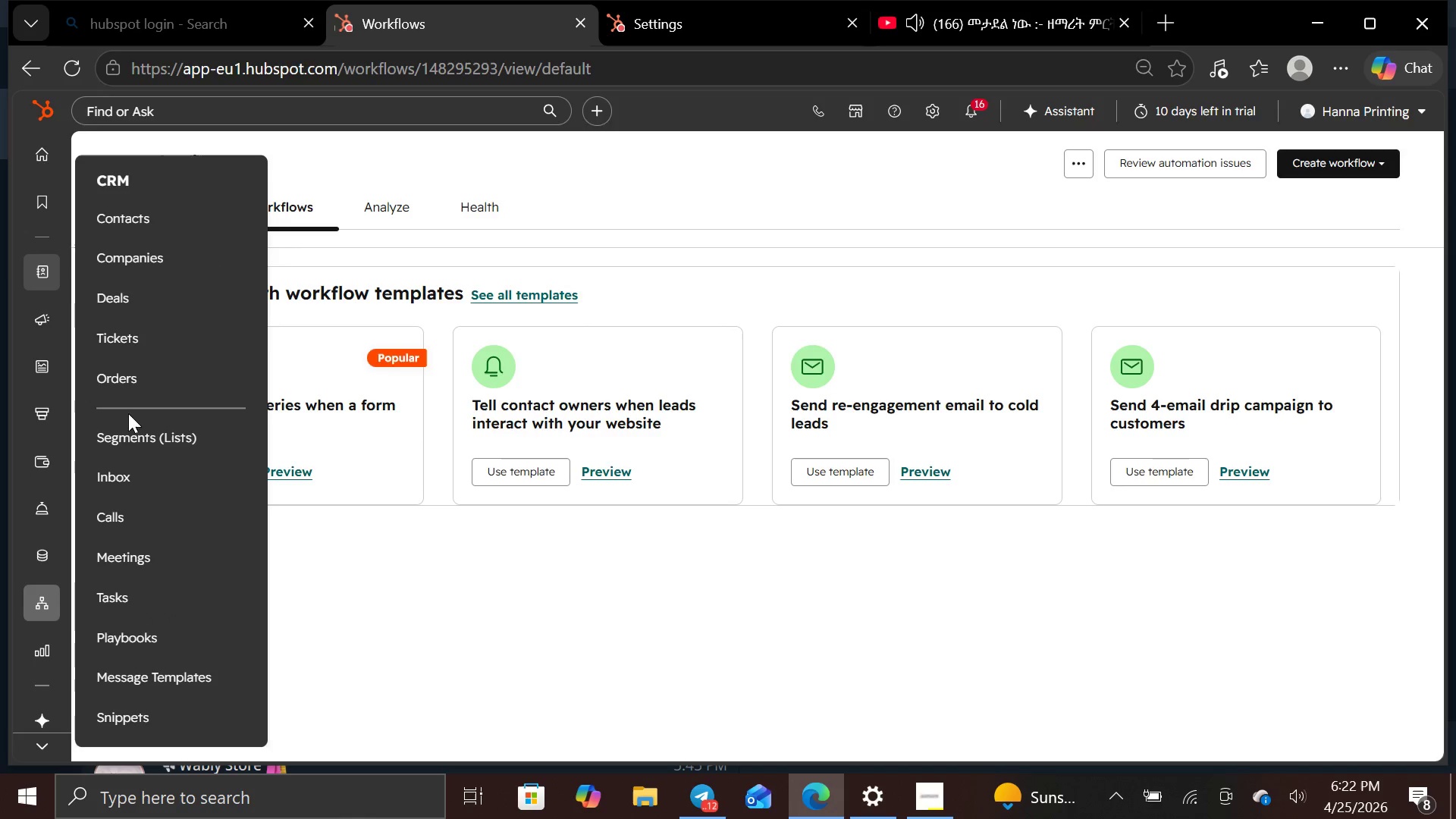 
mouse_move([39, 329])
 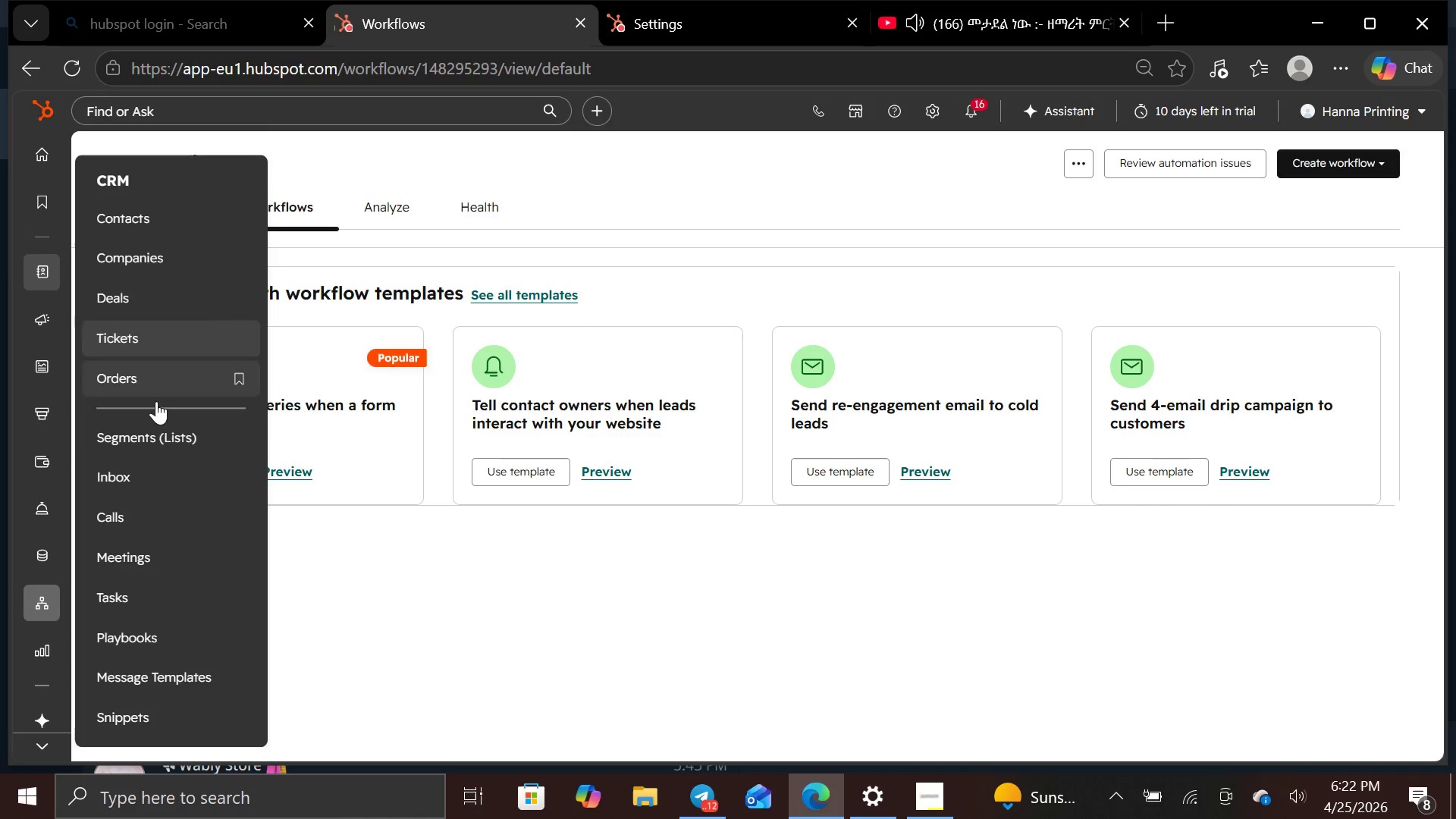 
left_click([160, 425])
 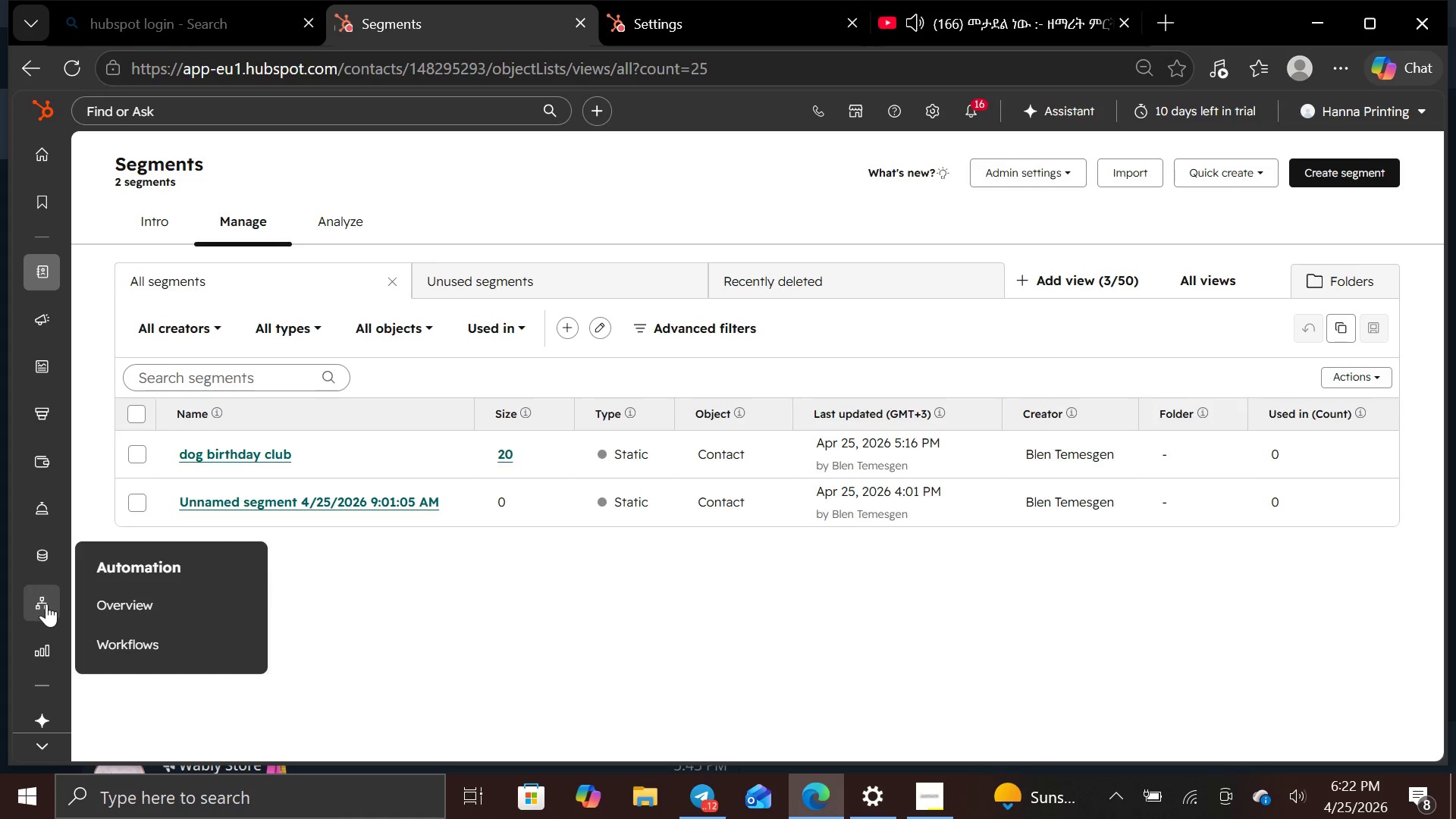 
wait(13.88)
 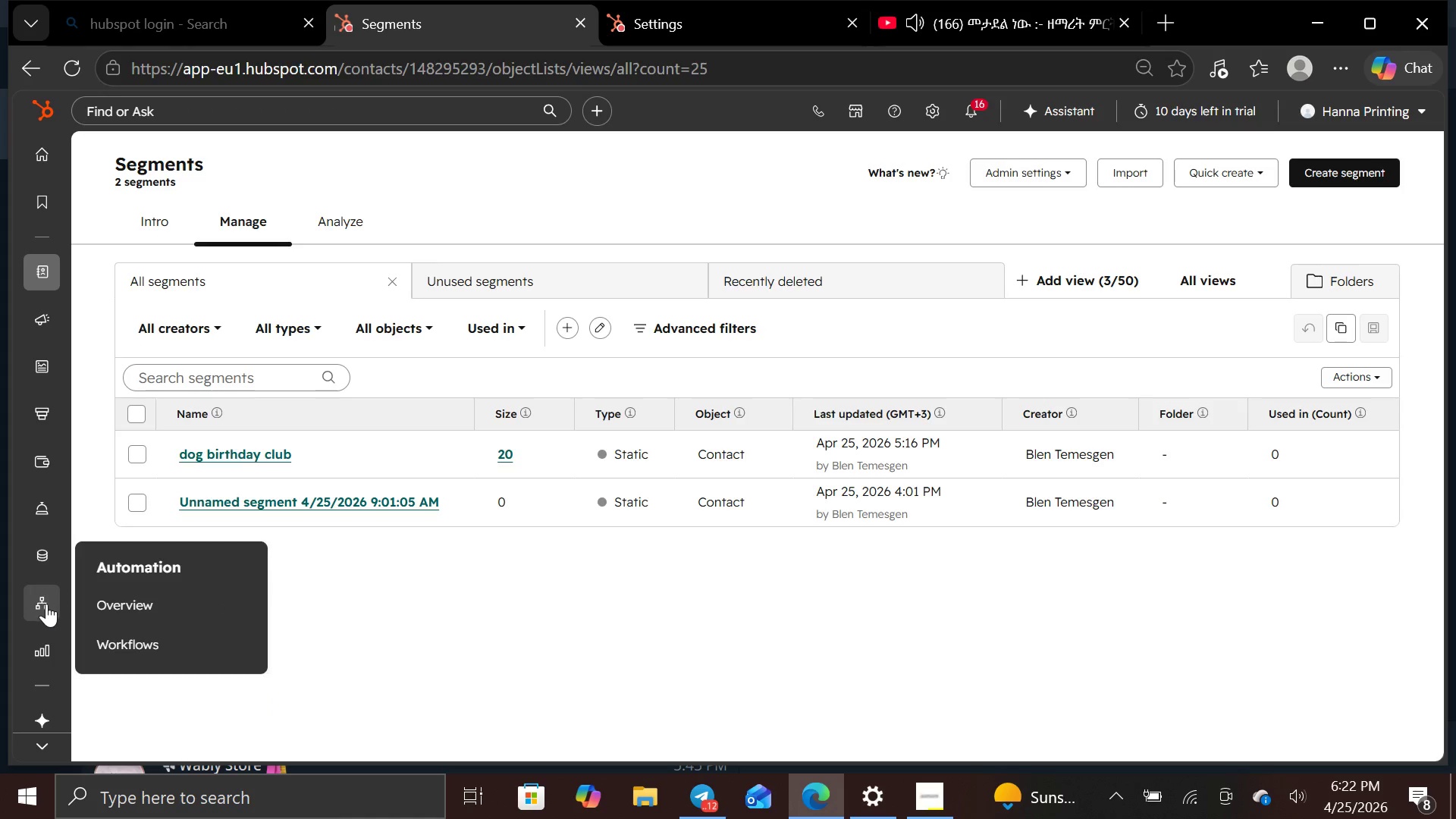 
mouse_move([133, 517])
 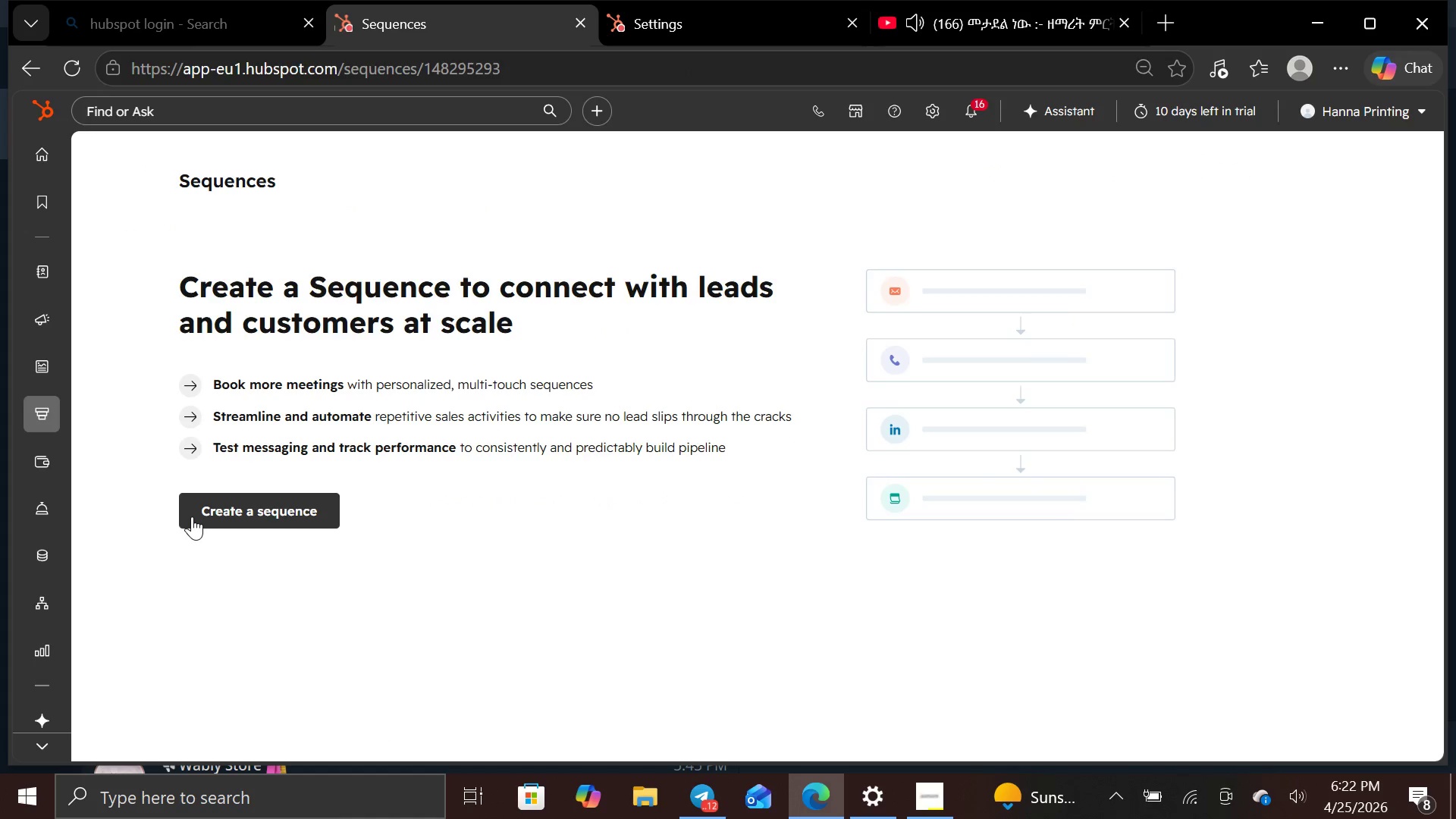 
left_click([192, 516])
 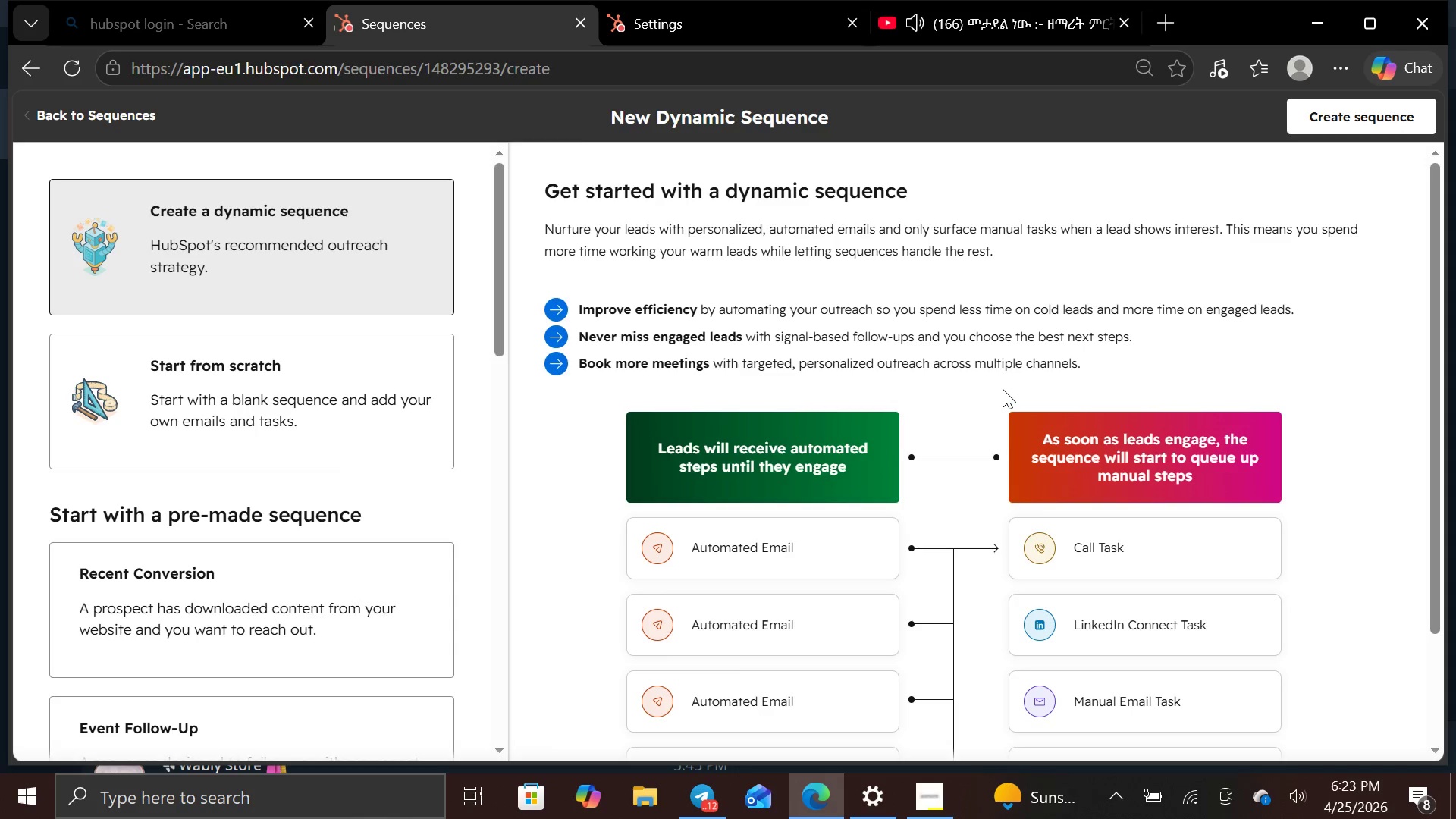 
wait(5.05)
 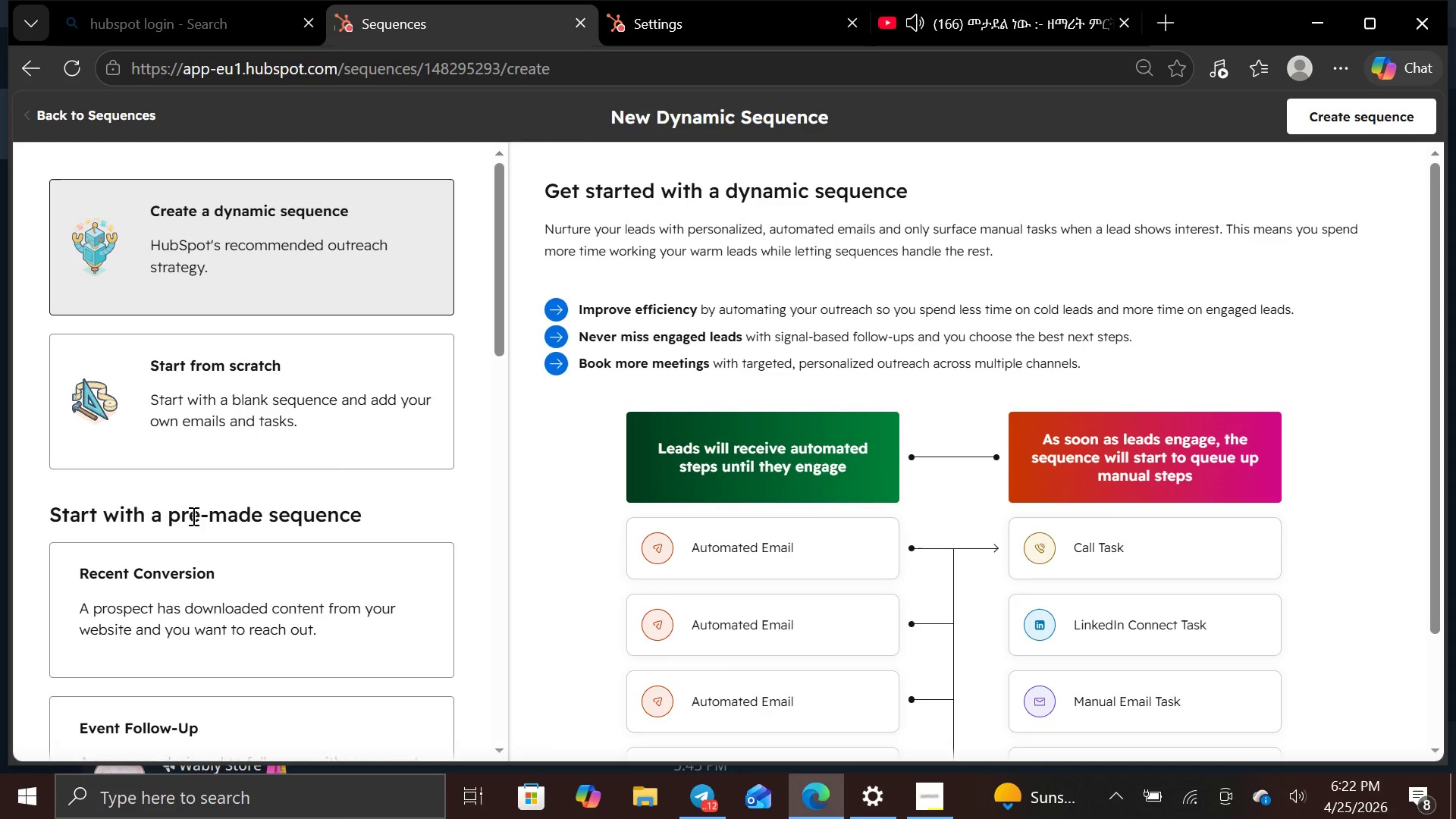 
left_click([1385, 113])
 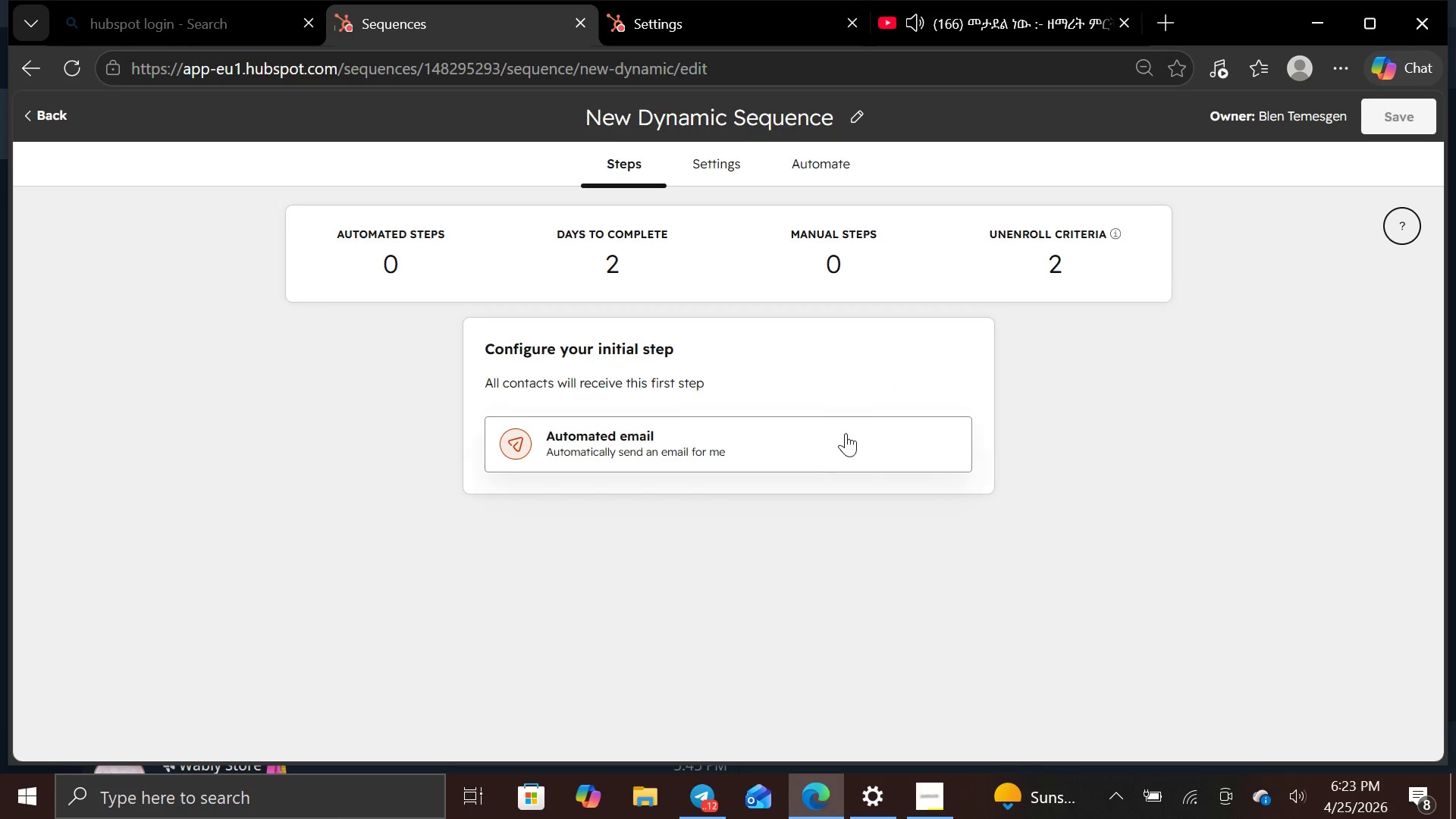 
left_click([846, 433])
 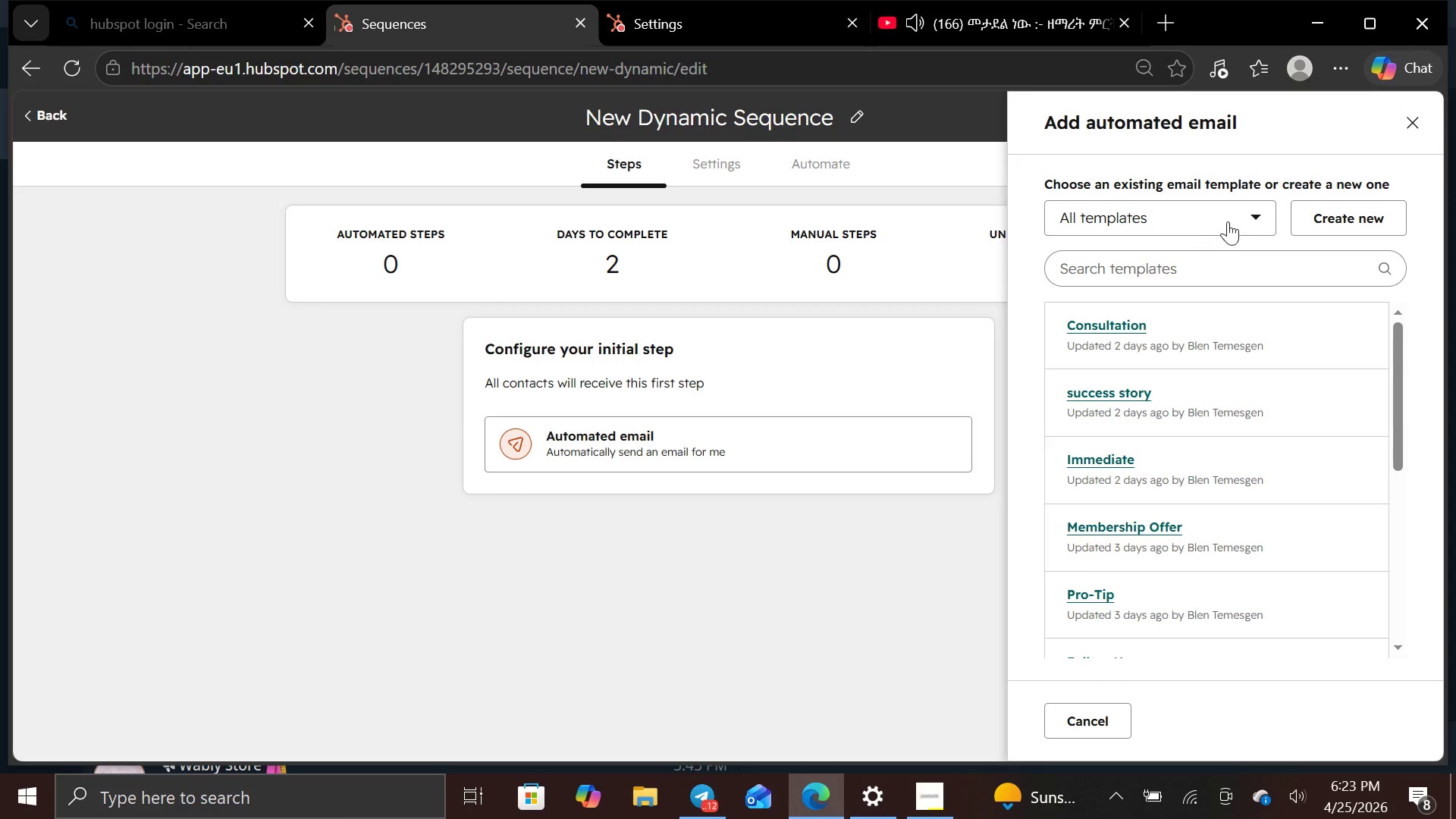 
left_click([1253, 215])
 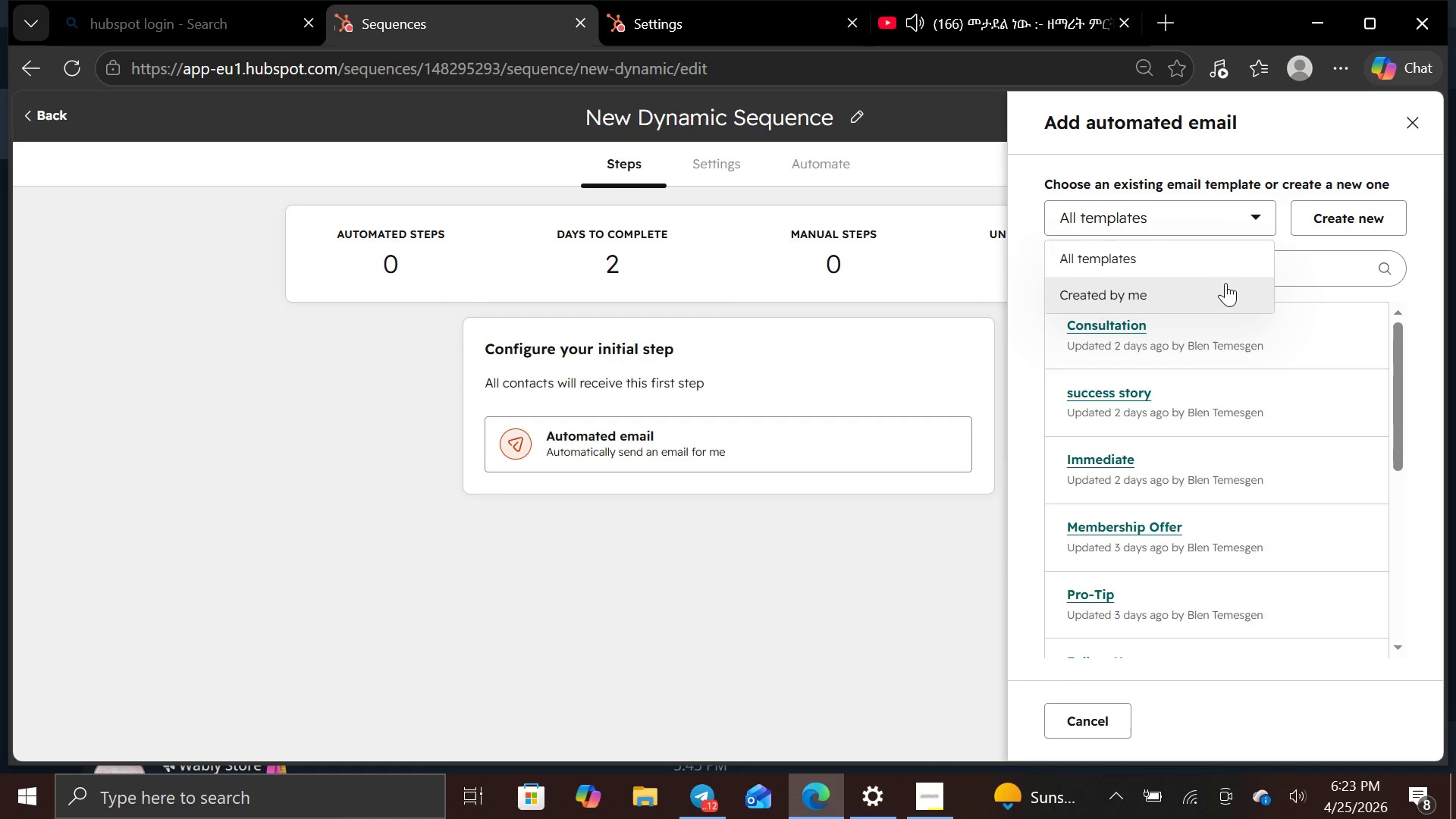 
left_click([1225, 284])
 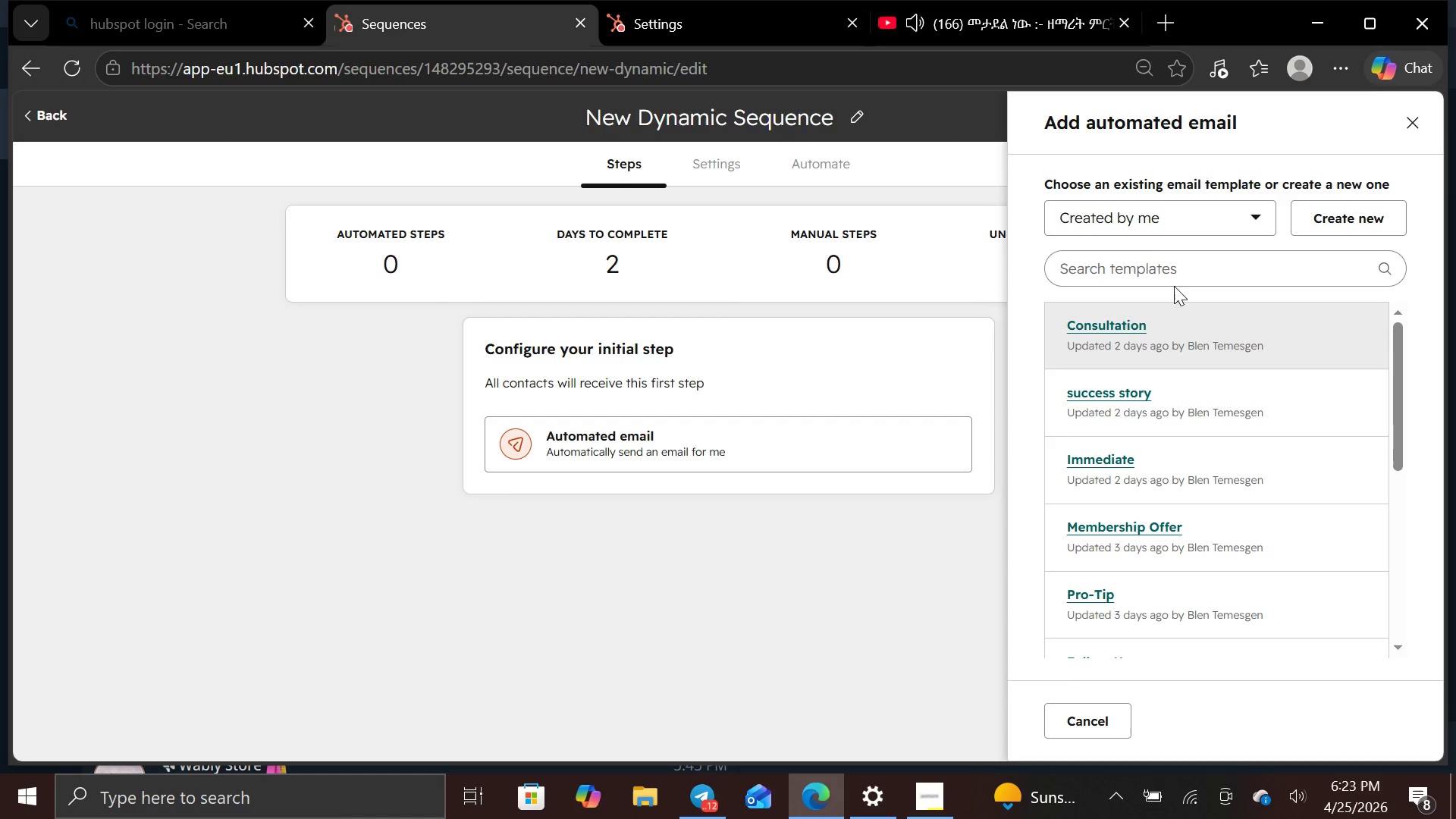 
left_click([1151, 263])
 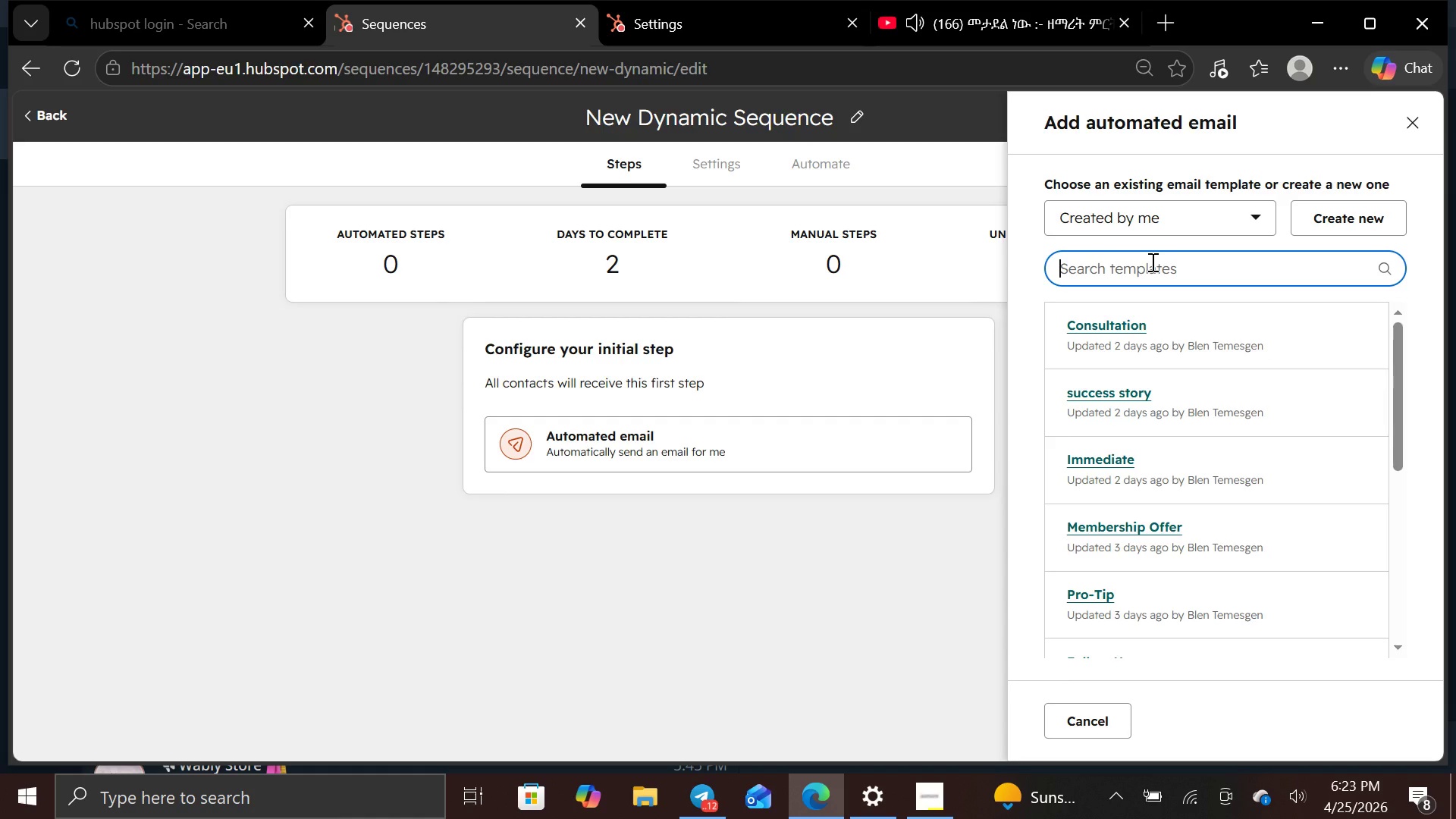 
key(I)
 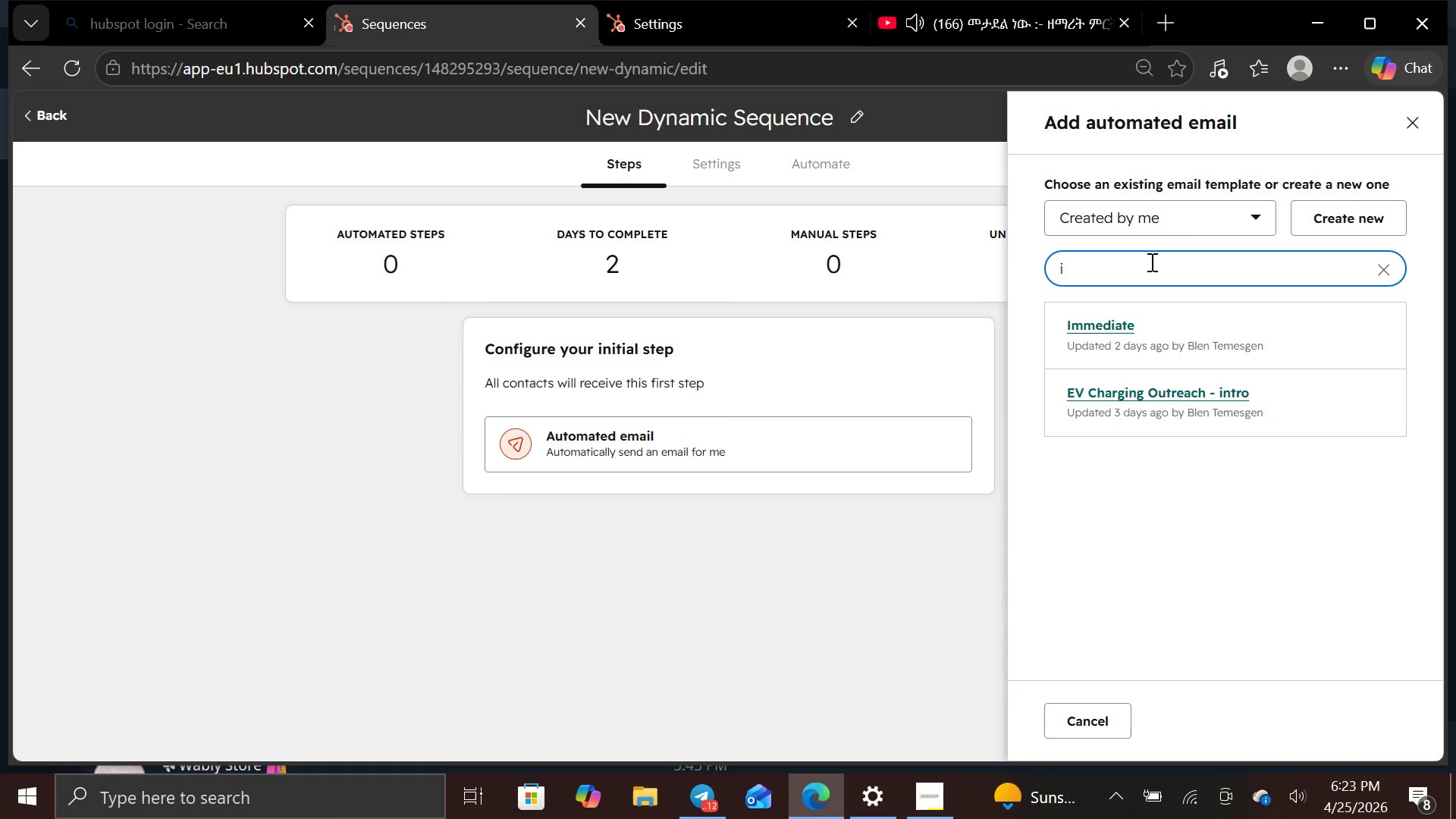 
key(Backspace)
 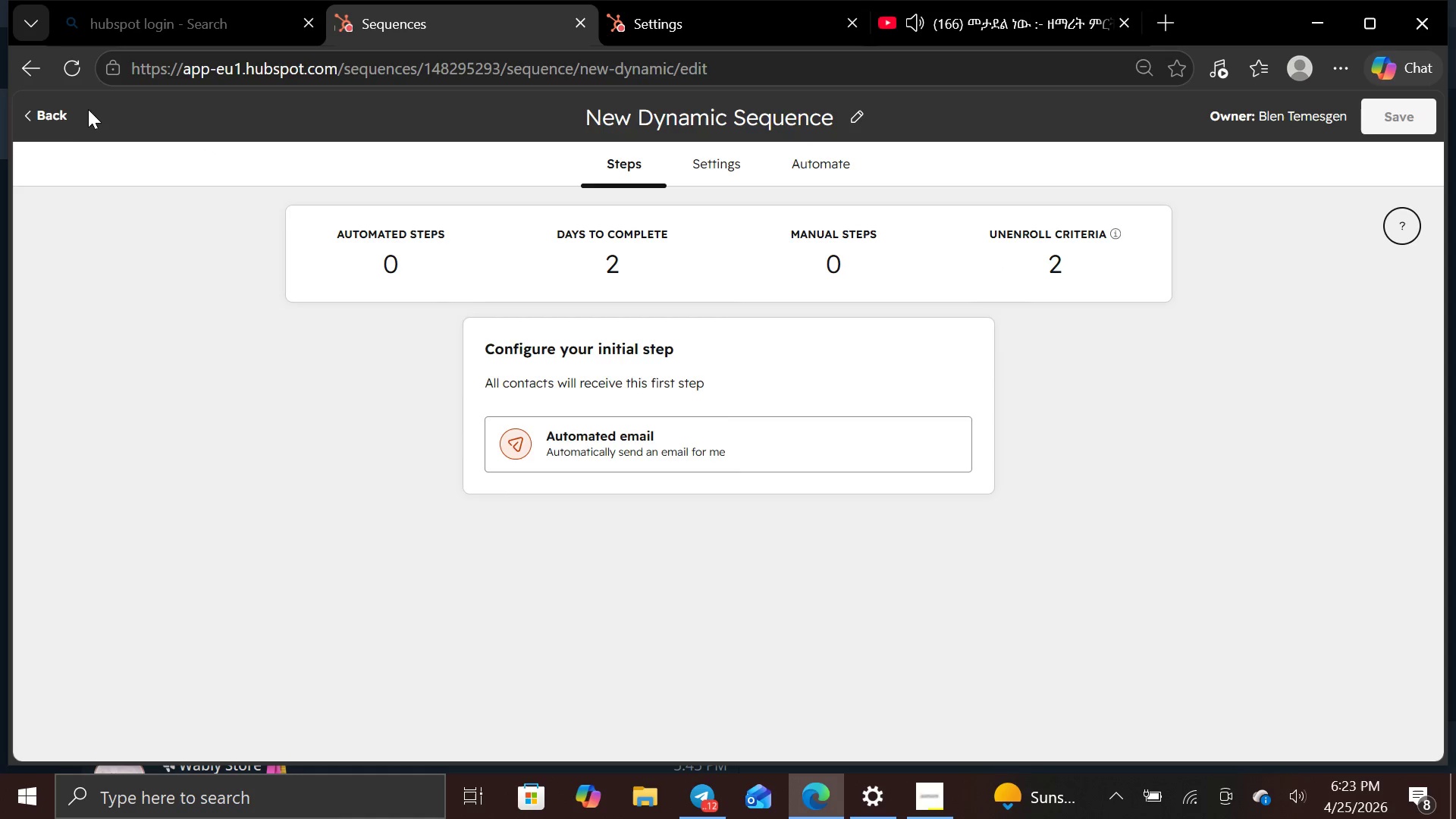 
wait(6.84)
 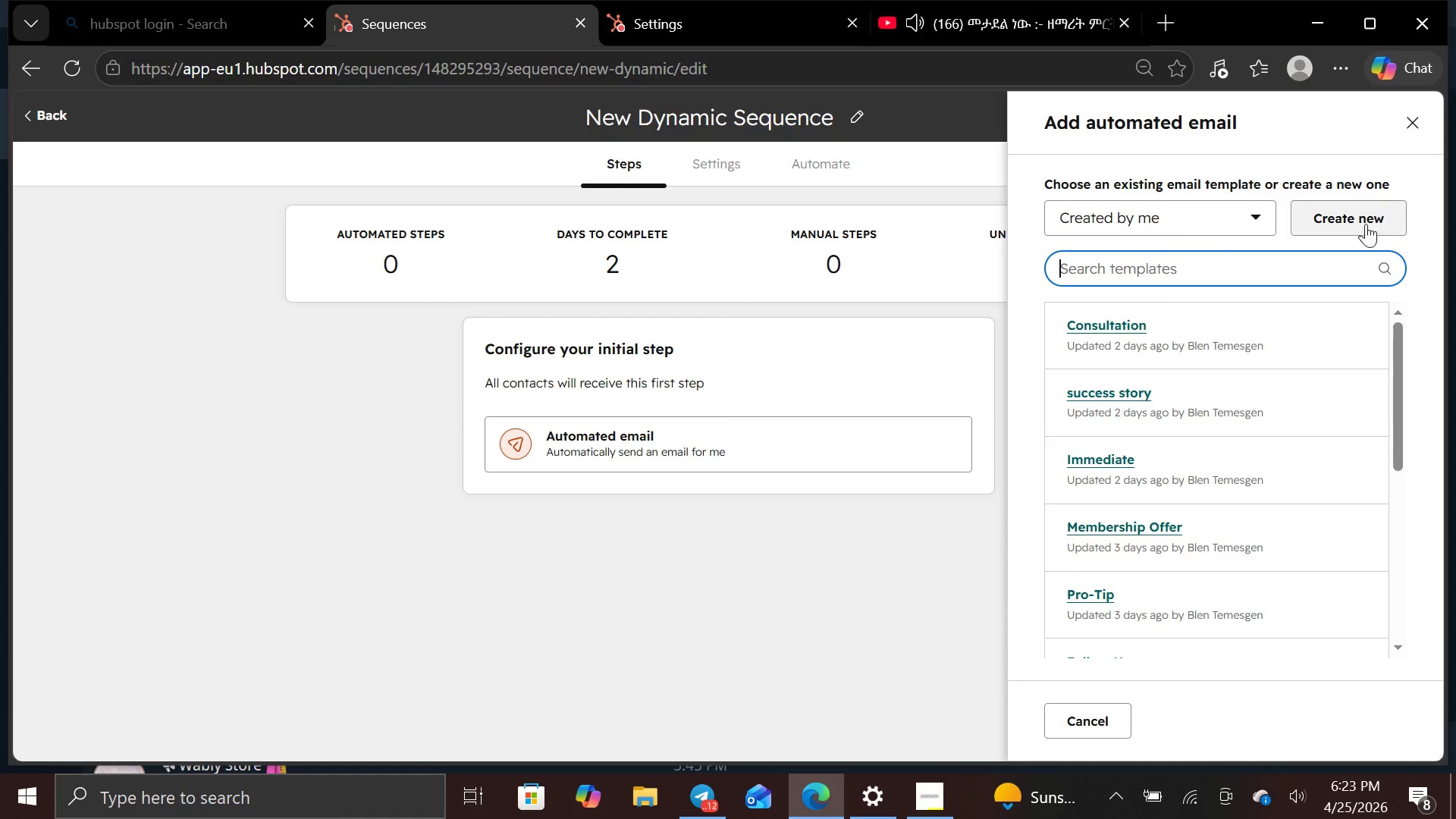 
left_click([68, 107])
 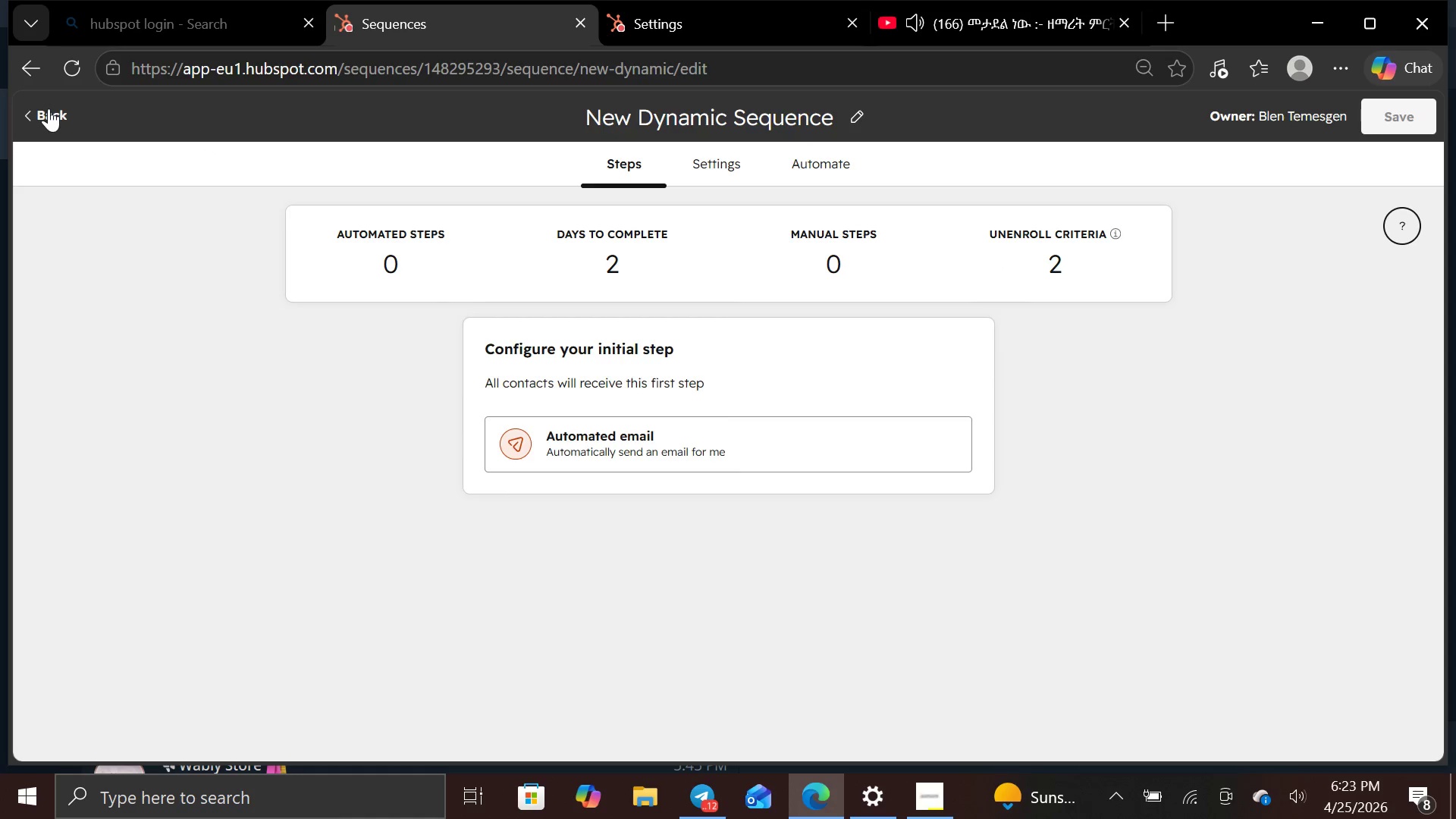 
left_click([49, 108])
 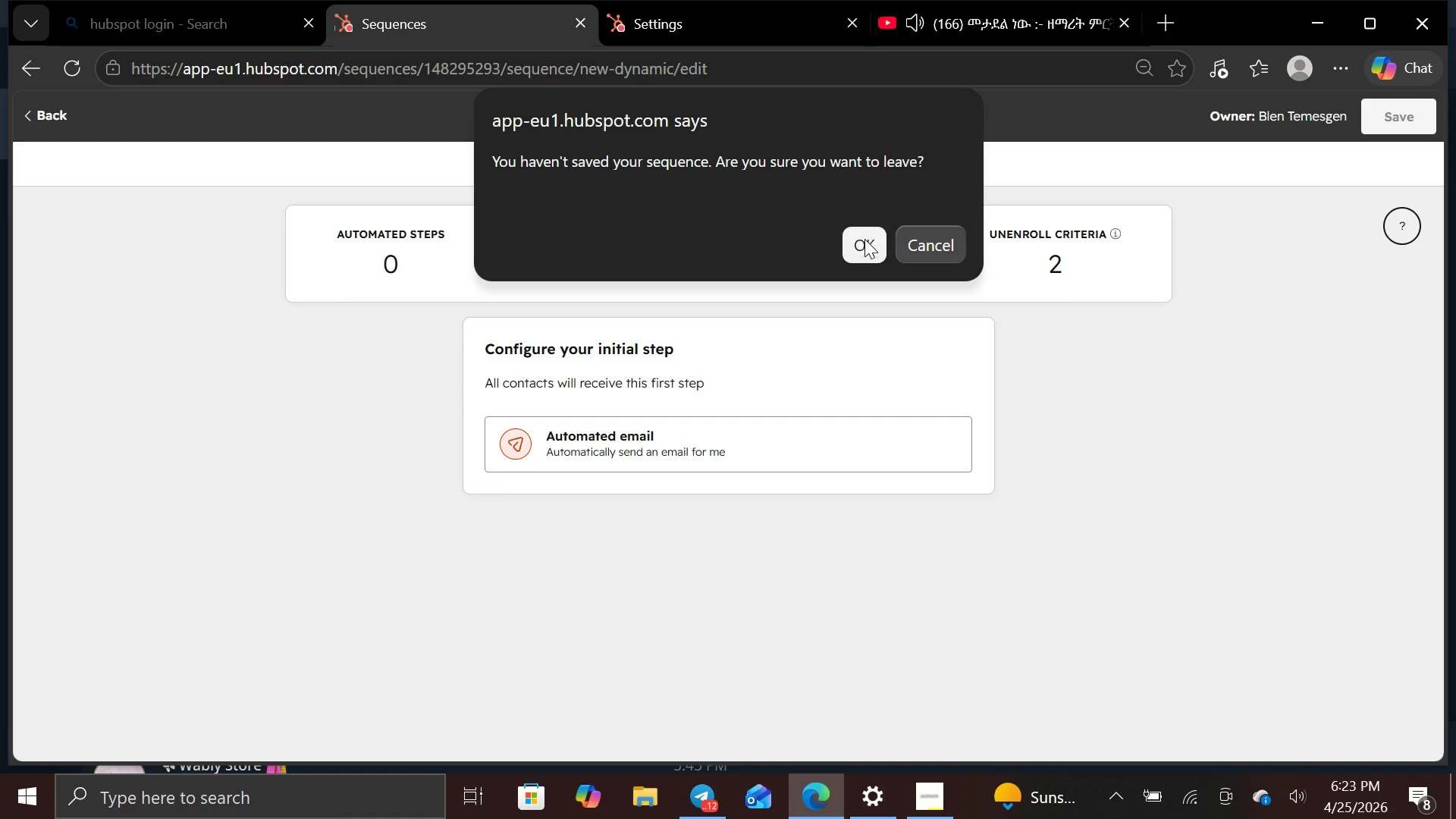 
left_click([871, 246])
 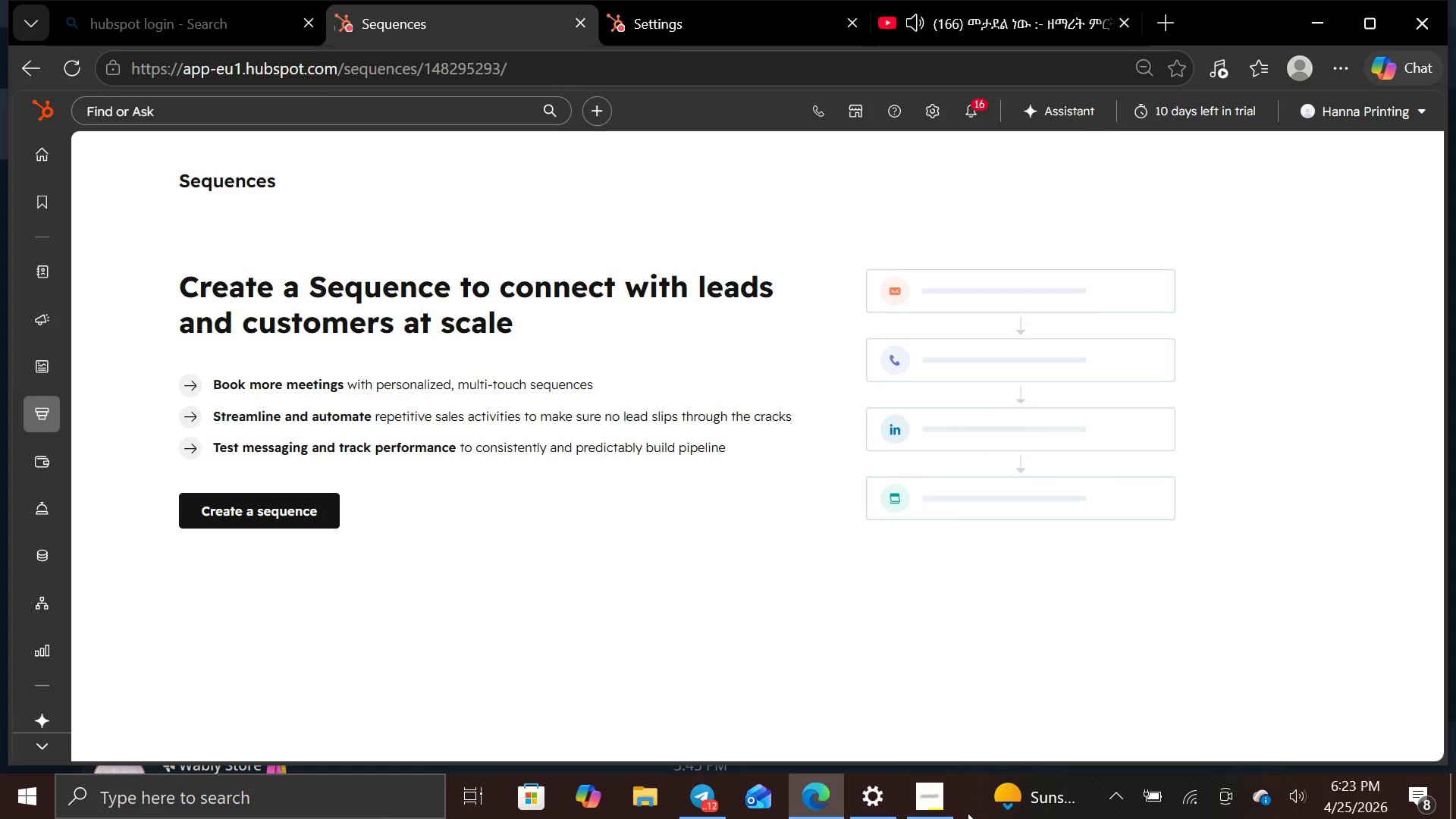 
left_click([940, 817])